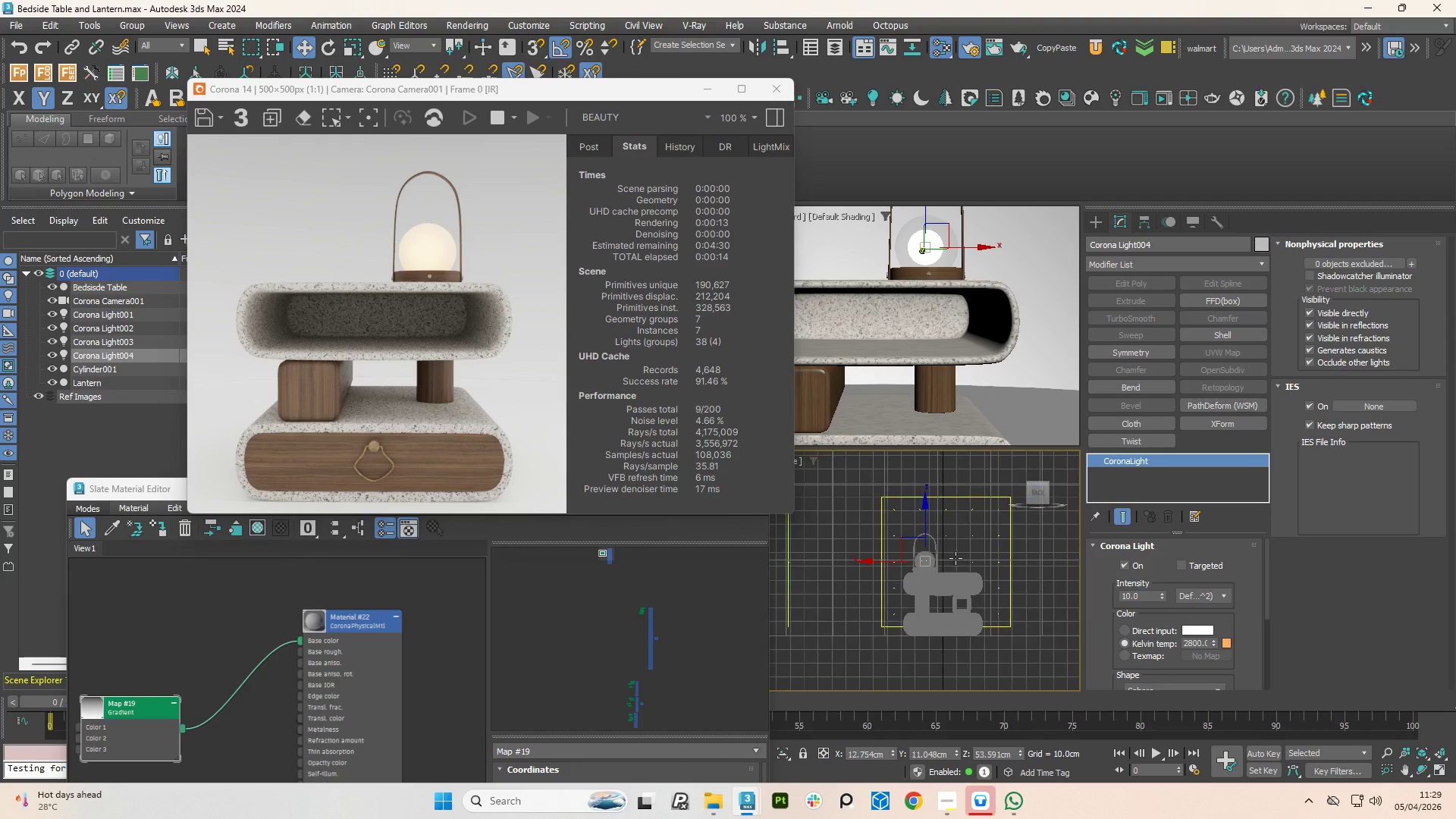 
scroll: coordinate [936, 563], scroll_direction: up, amount: 3.0
 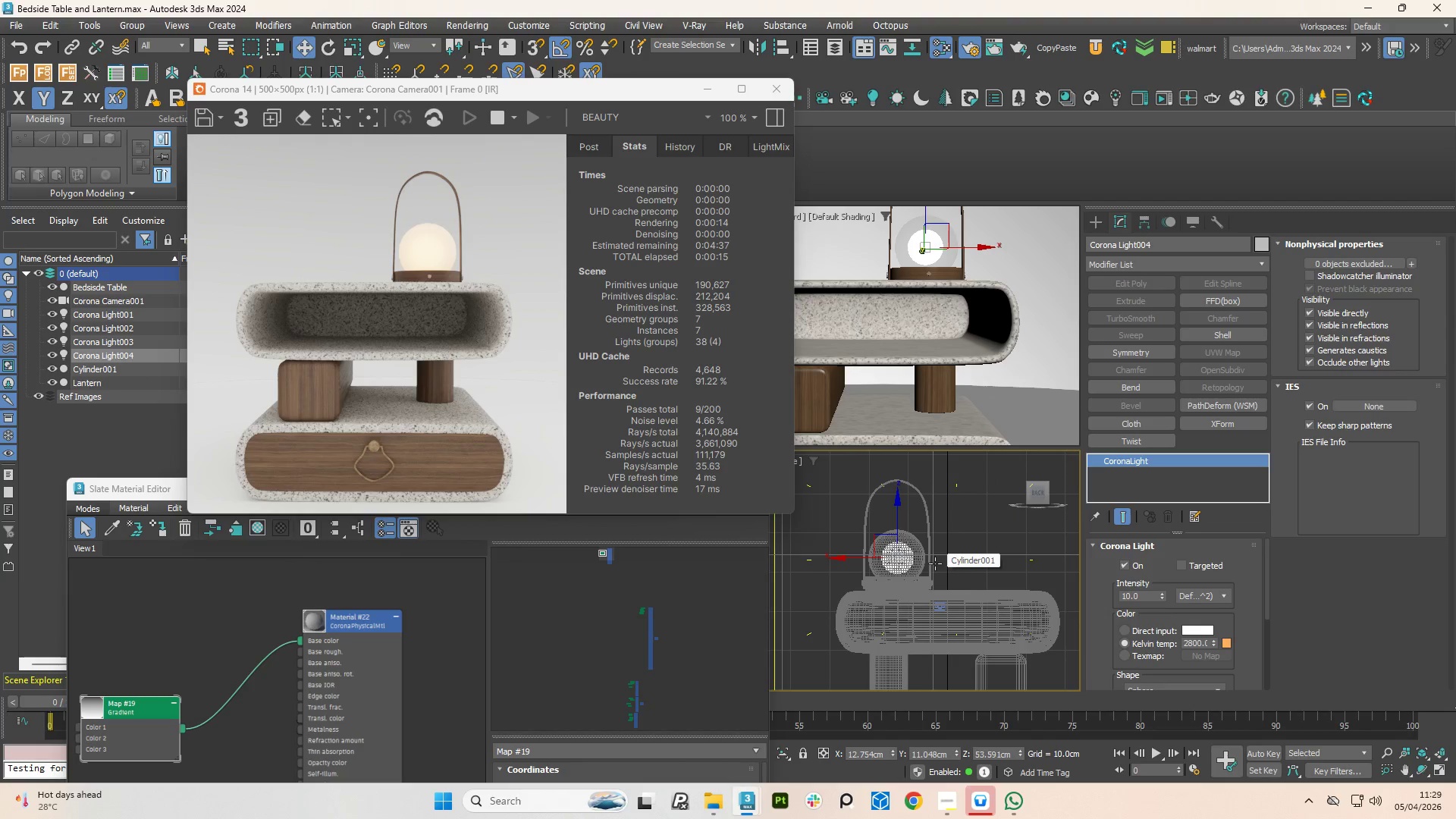 
hold_key(key=AltLeft, duration=1.11)
 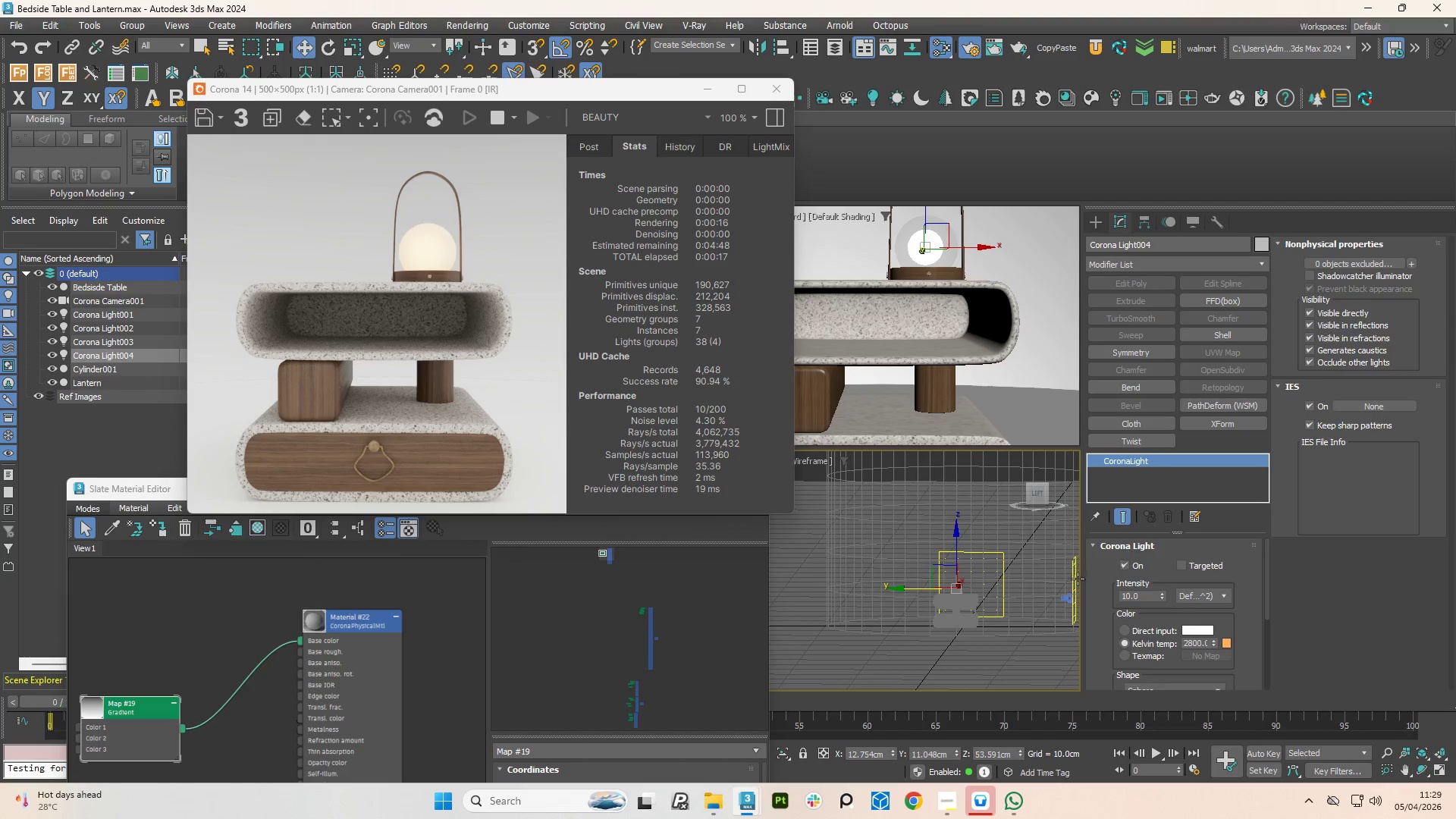 
scroll: coordinate [969, 604], scroll_direction: down, amount: 5.0
 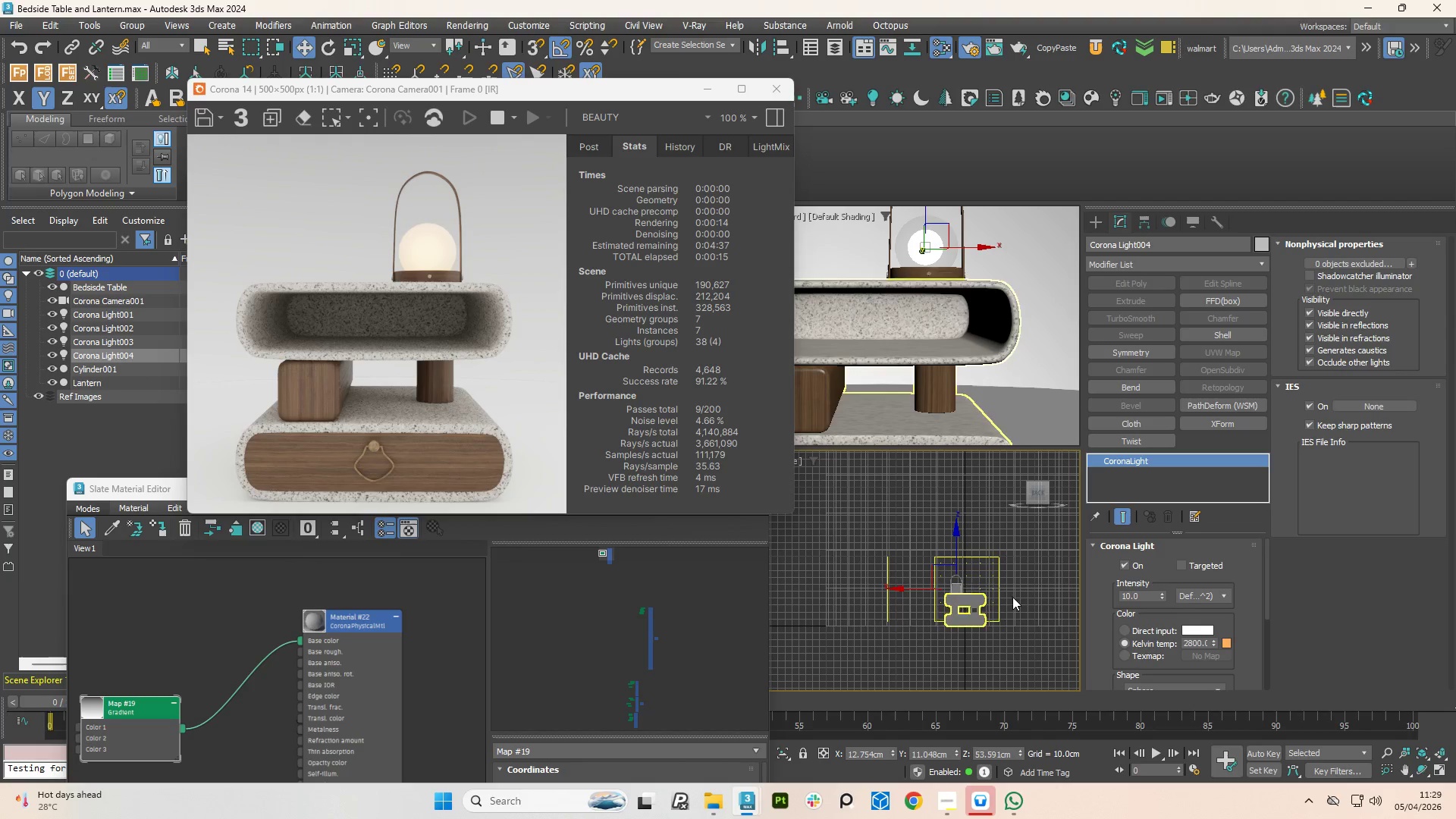 
scroll: coordinate [1062, 603], scroll_direction: up, amount: 3.0
 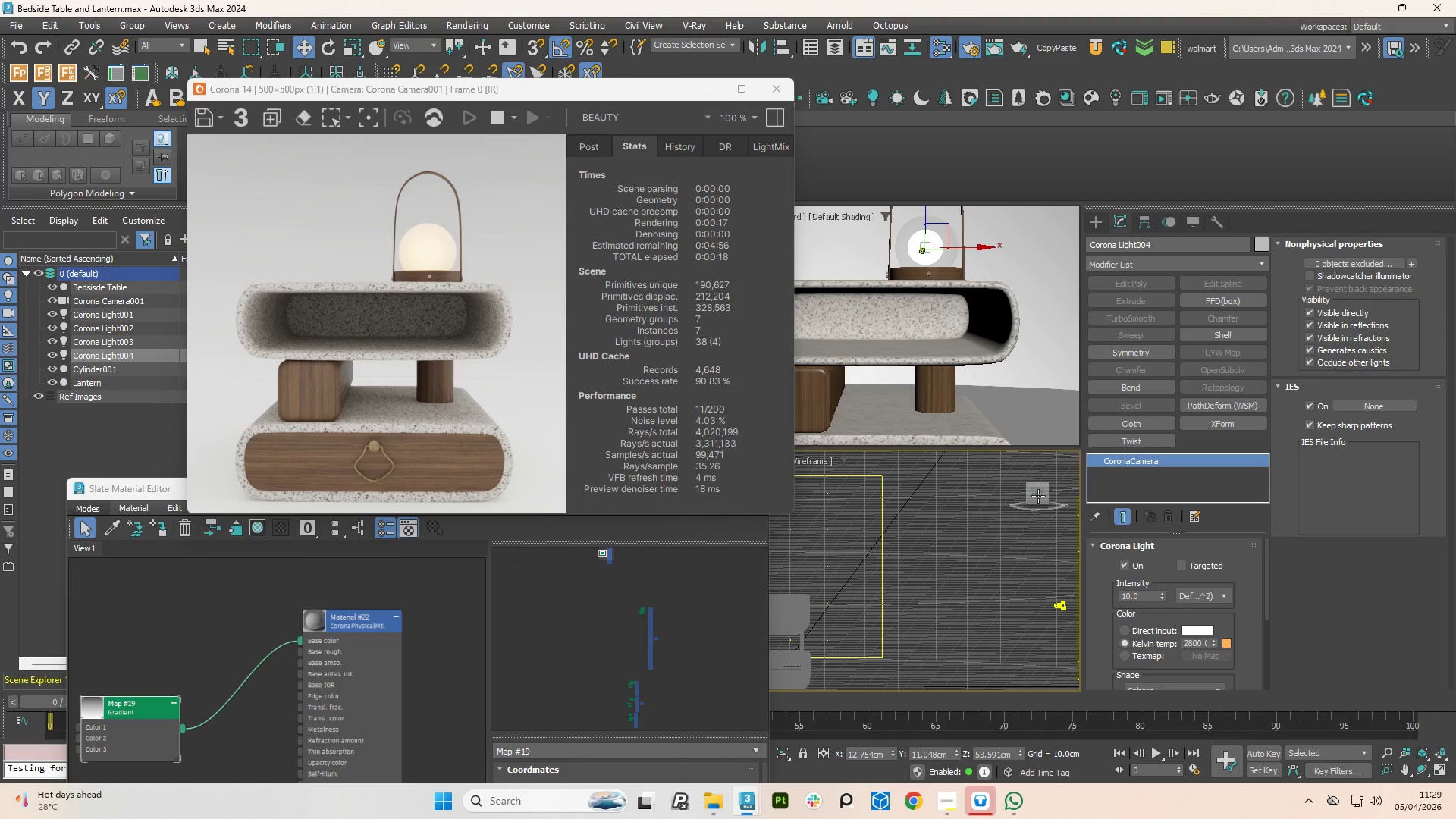 
left_click([1038, 495])
 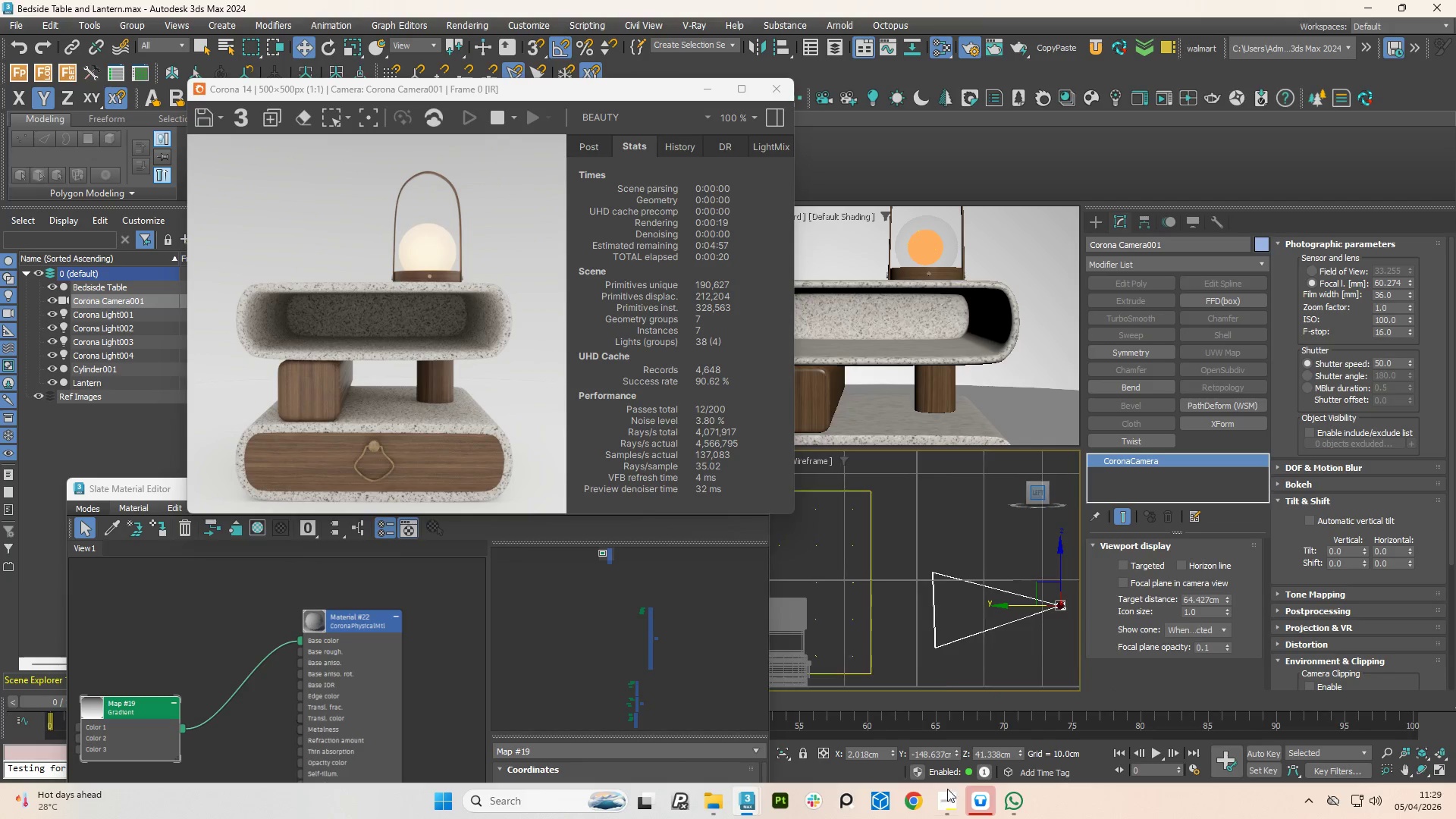 
left_click([948, 795])